 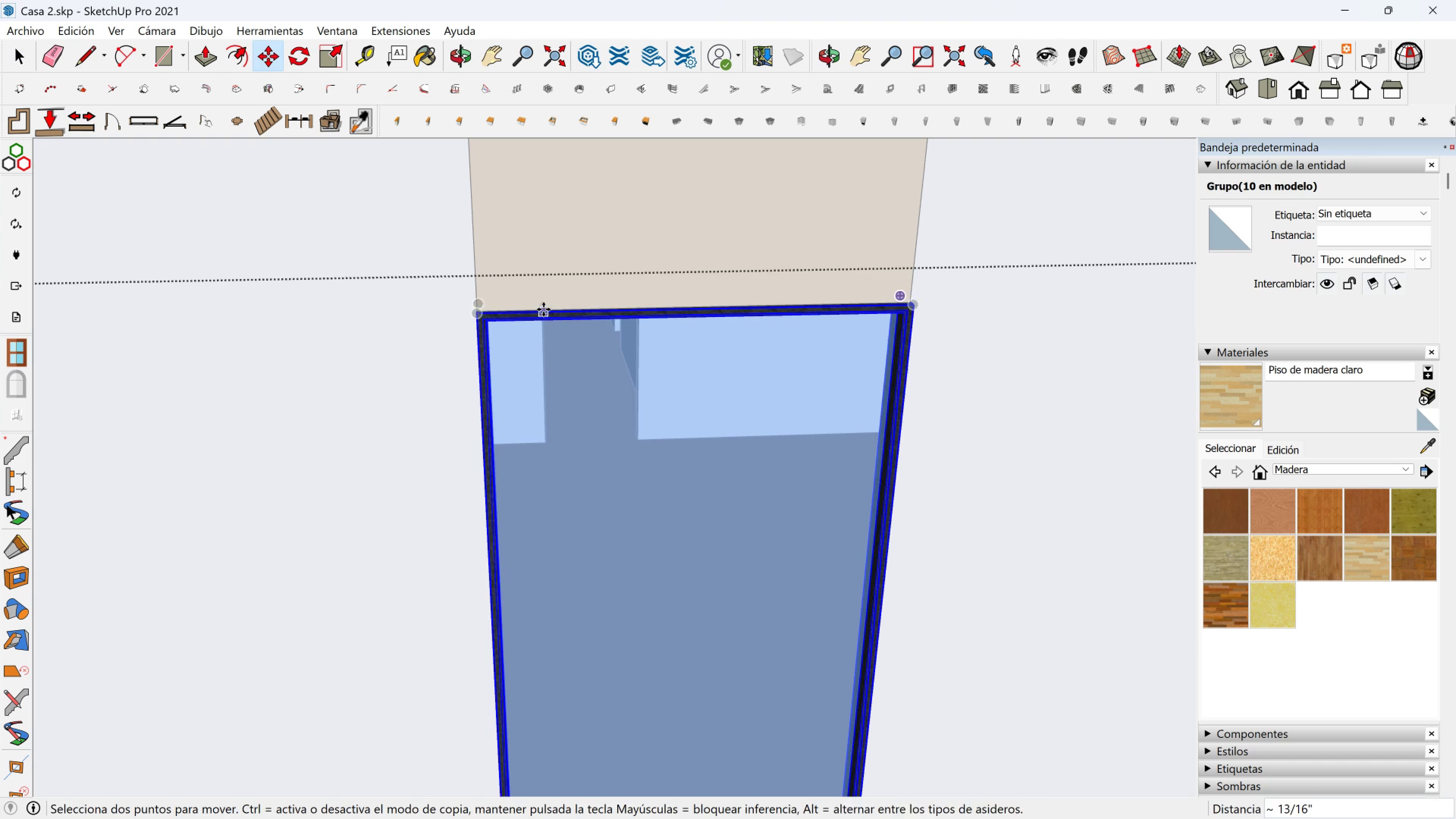 
key(Space)
 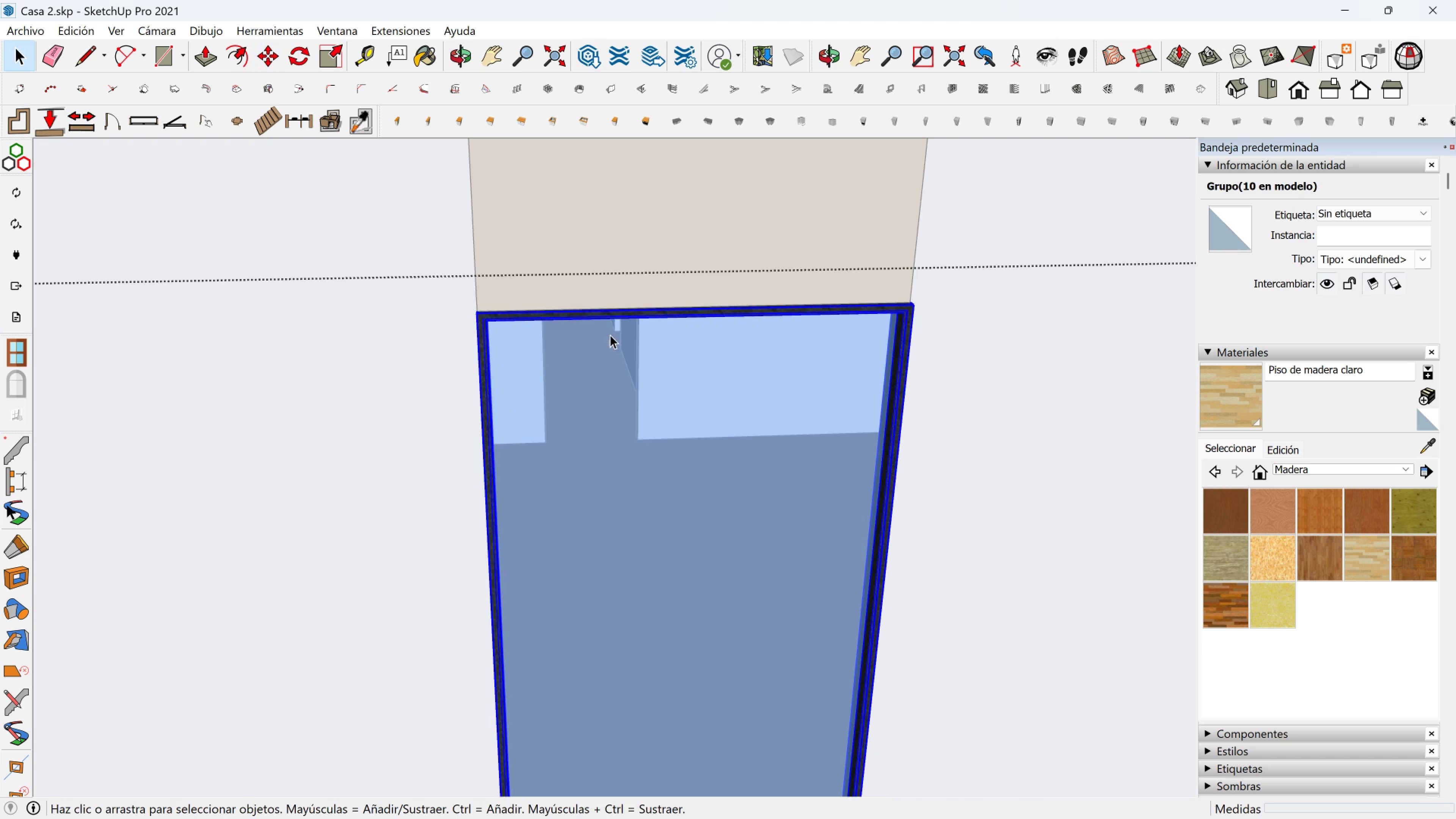 
key(Escape)
 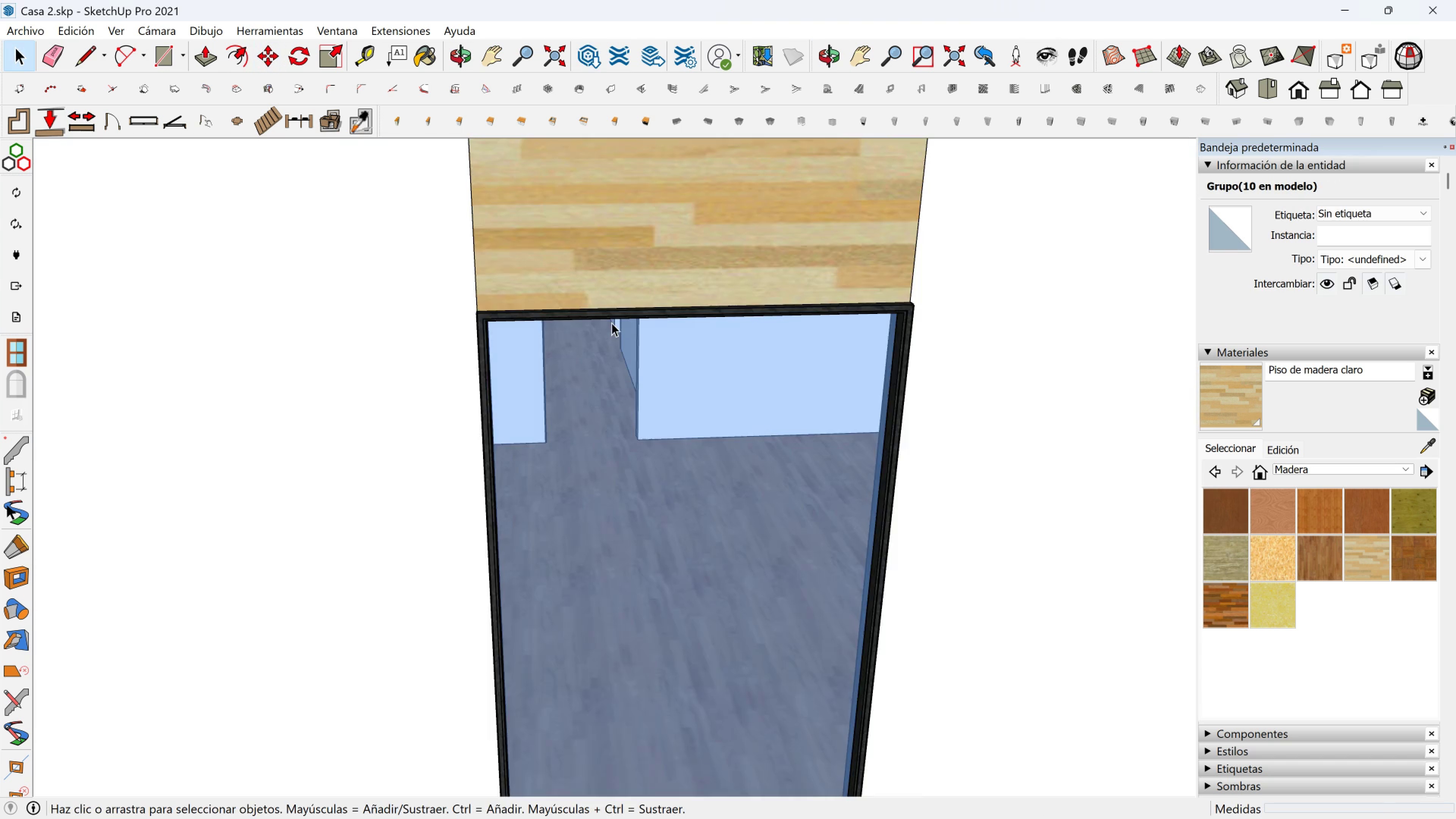 
key(Escape)
 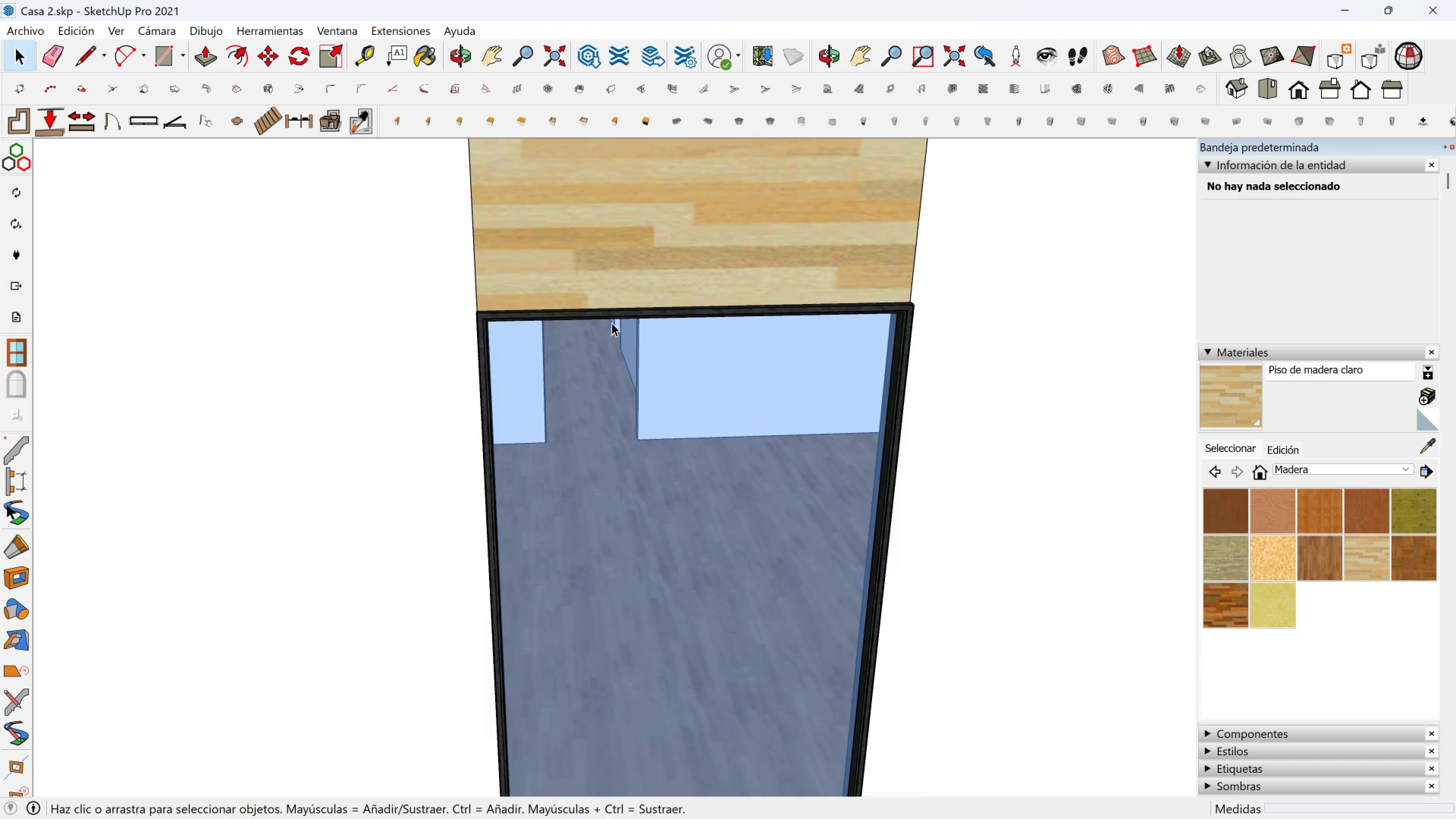 
scroll: coordinate [611, 323], scroll_direction: down, amount: 5.0
 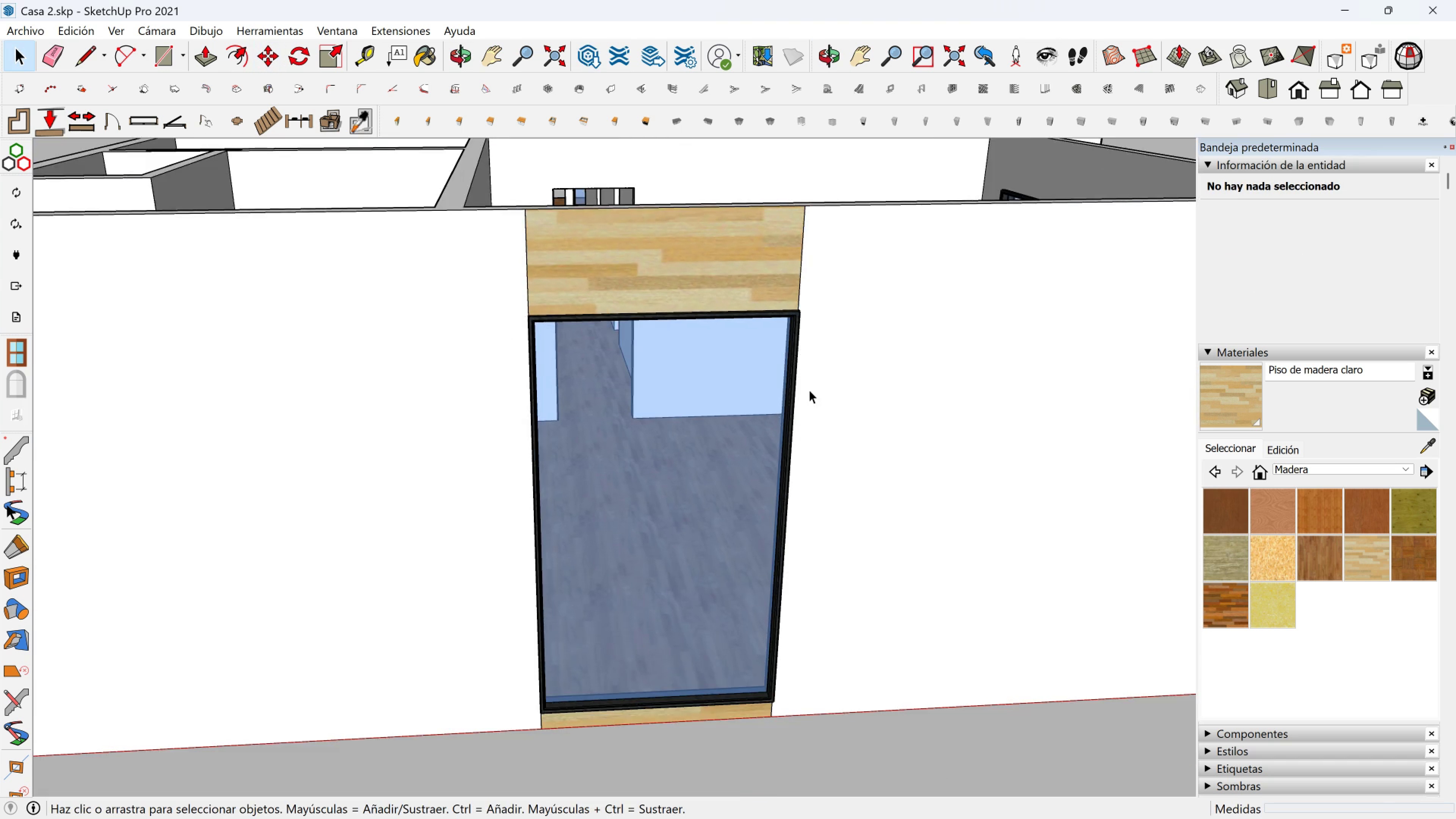 
left_click([809, 390])
 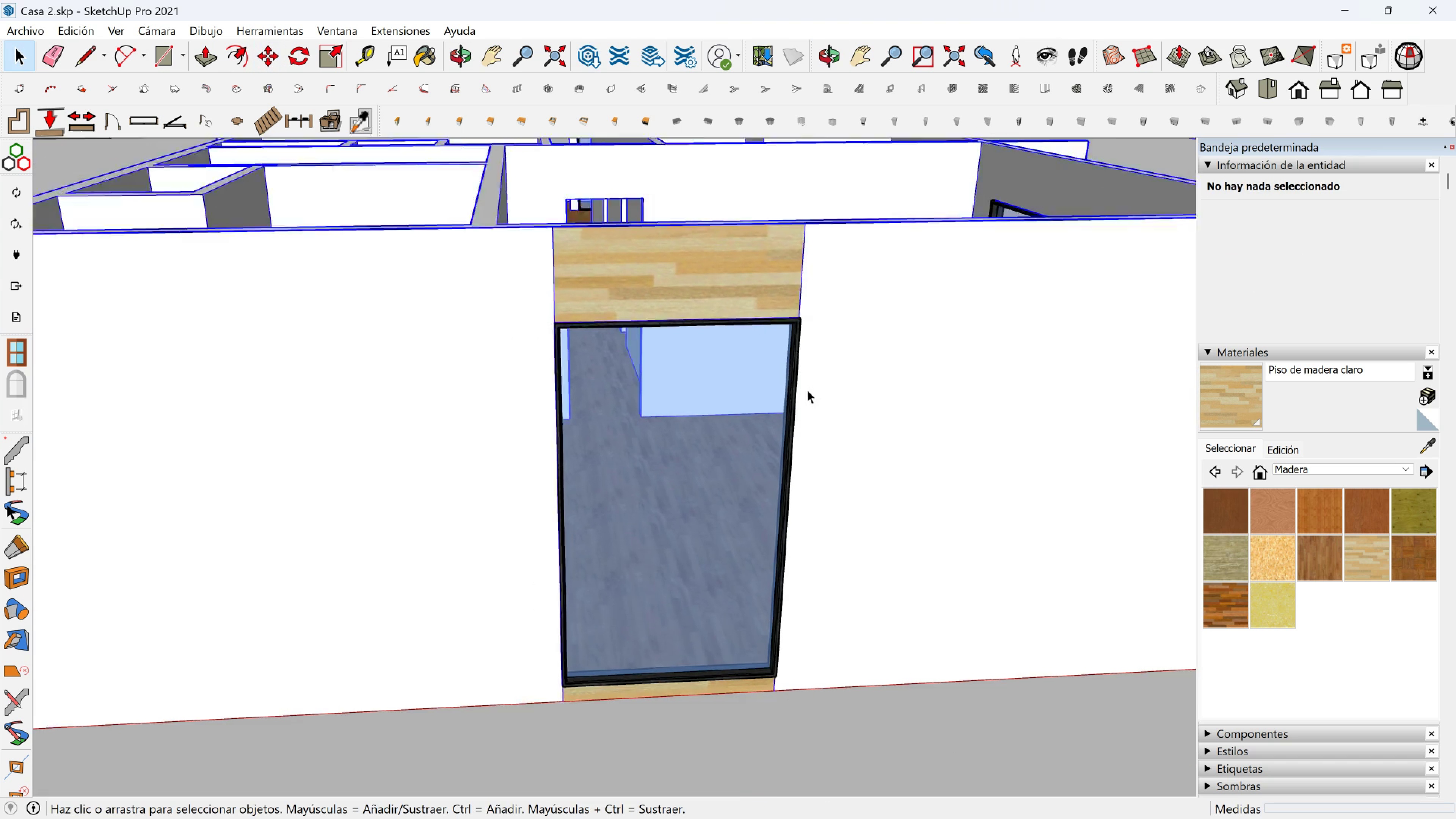 
scroll: coordinate [807, 390], scroll_direction: down, amount: 5.0
 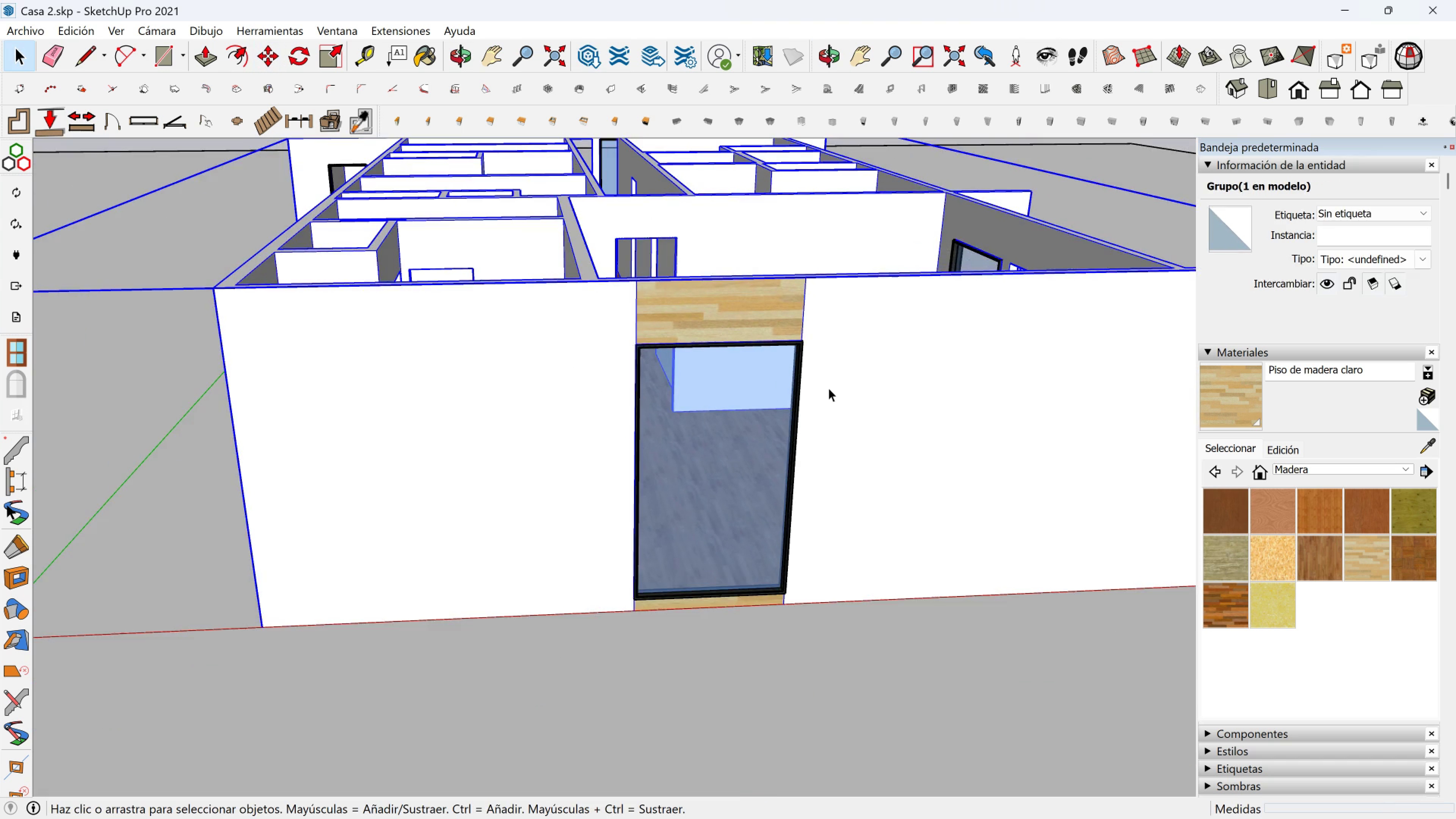 
double_click([828, 388])
 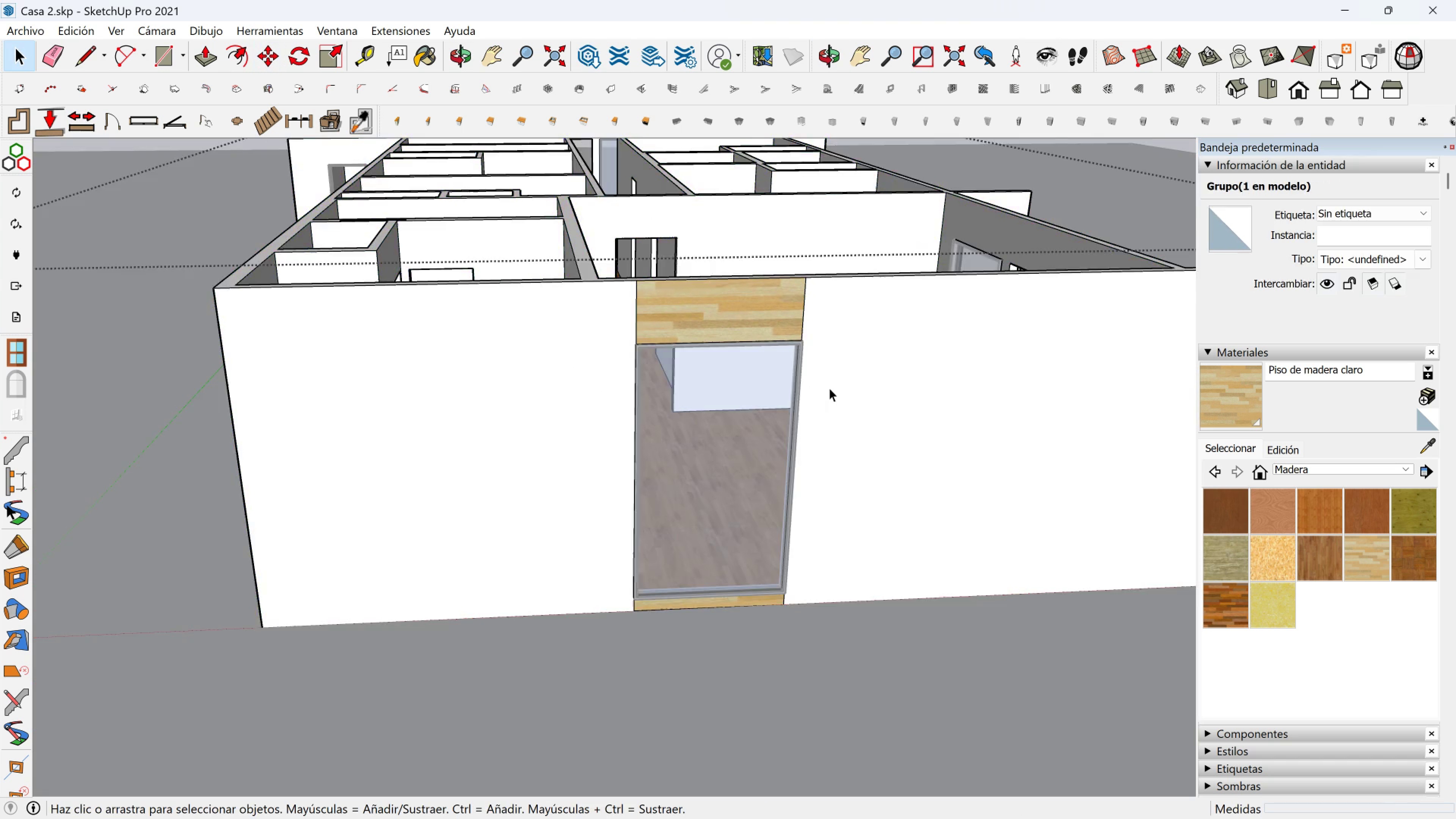 
scroll: coordinate [829, 388], scroll_direction: down, amount: 2.0
 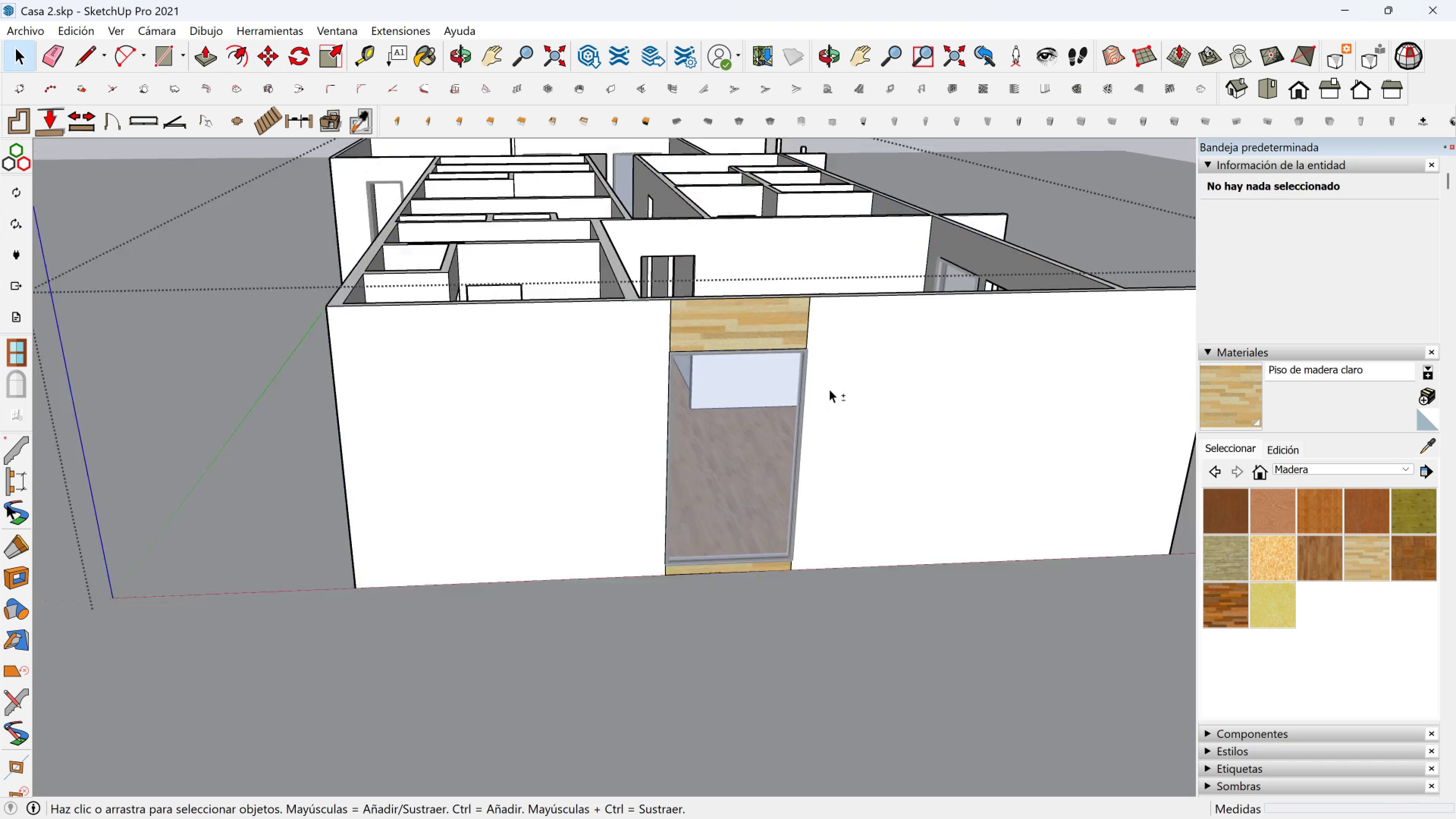 
key(Shift+ShiftLeft)